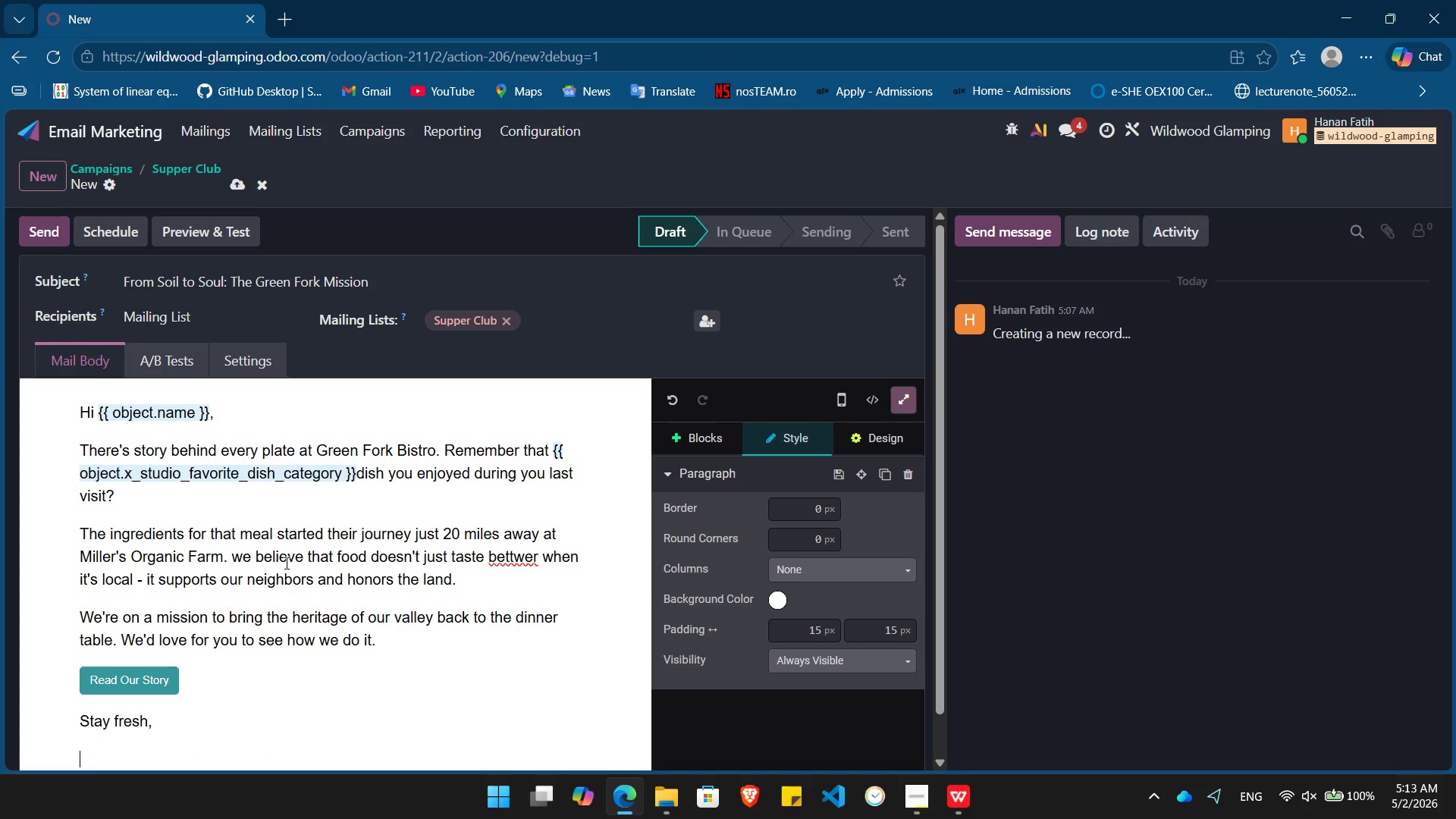 
key(Control+I)
 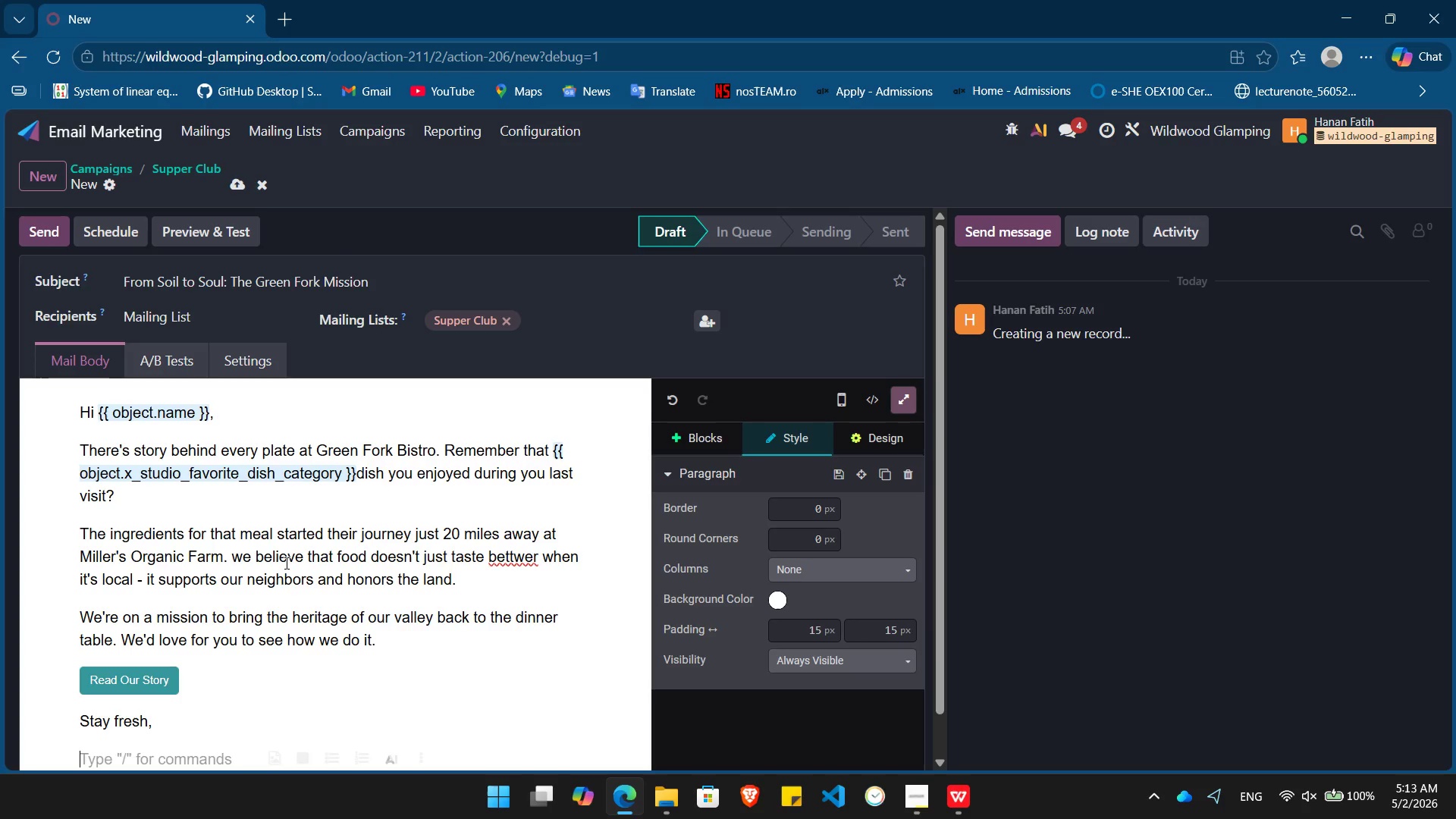 
type(The Green Fork Team)
 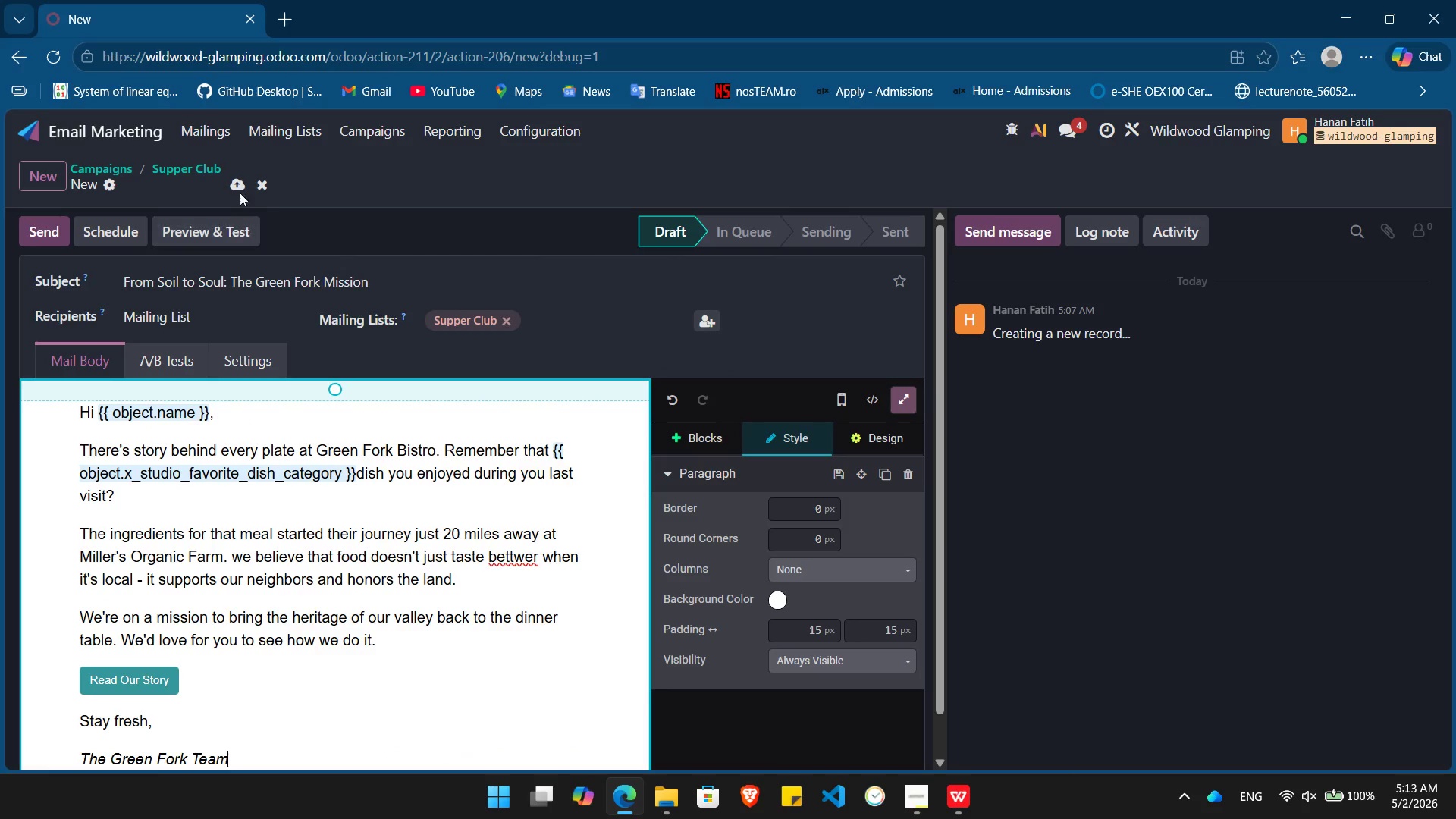 
wait(7.26)
 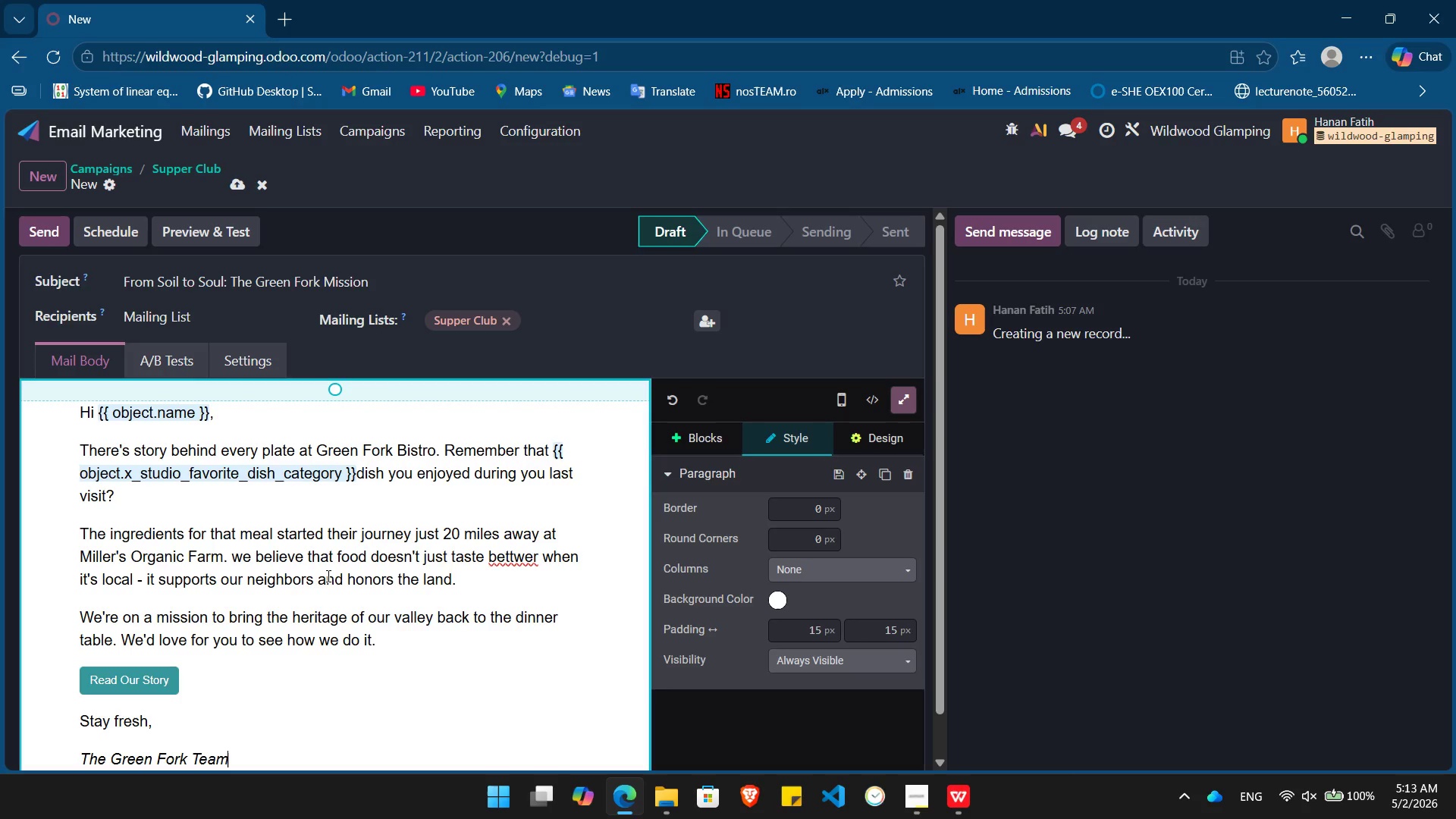 
left_click([37, 180])
 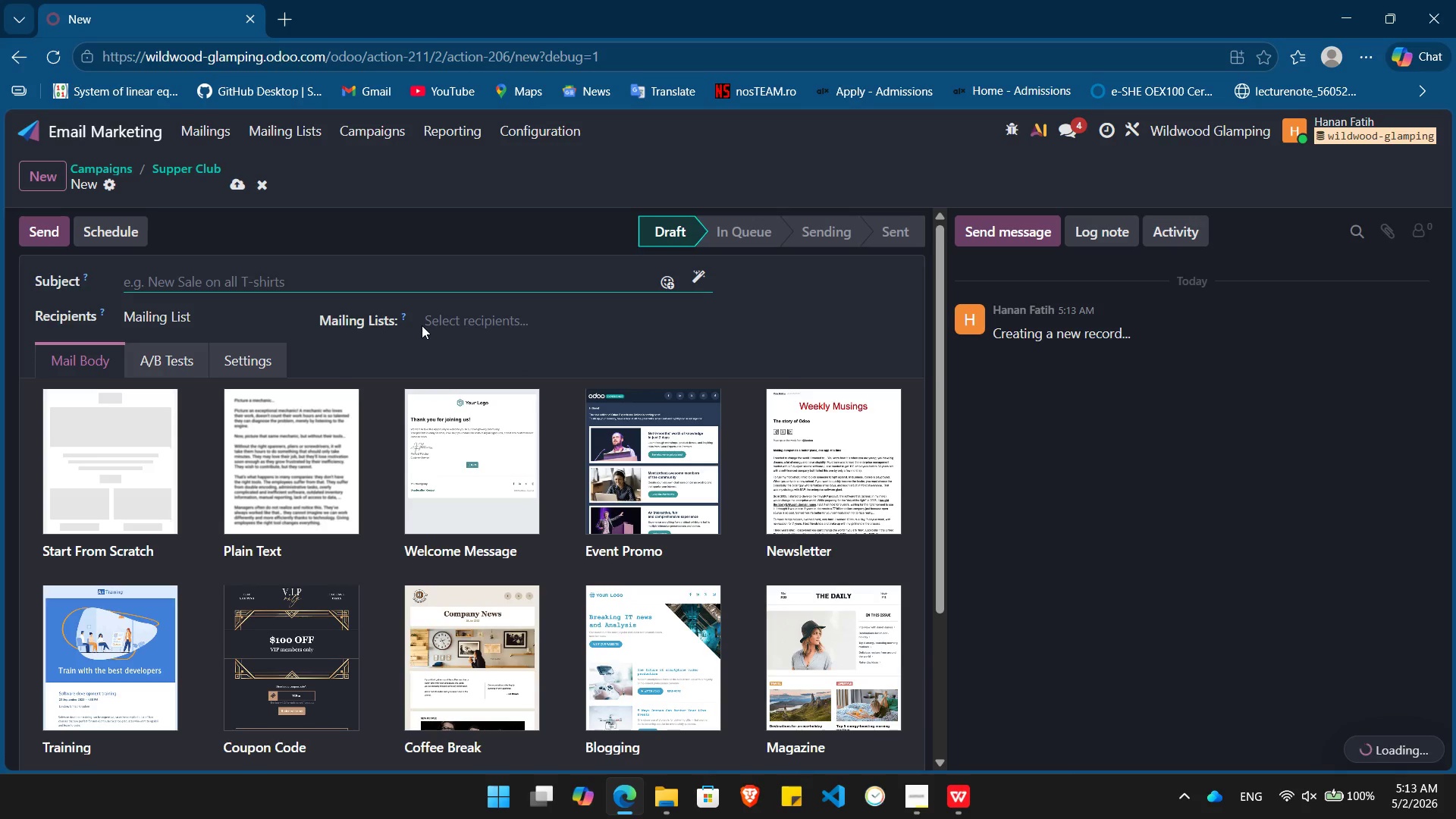 
left_click([491, 322])
 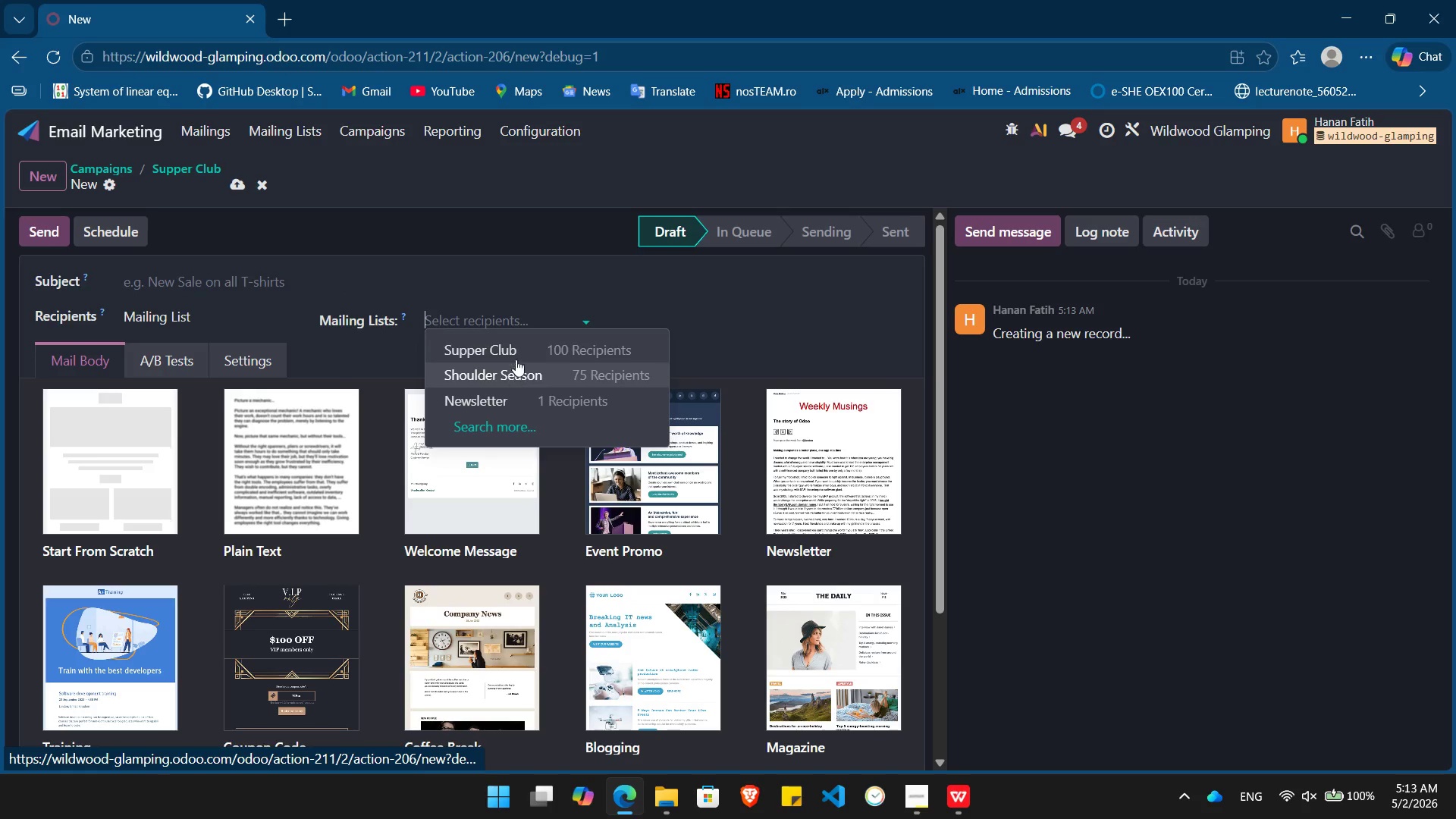 
left_click([519, 354])
 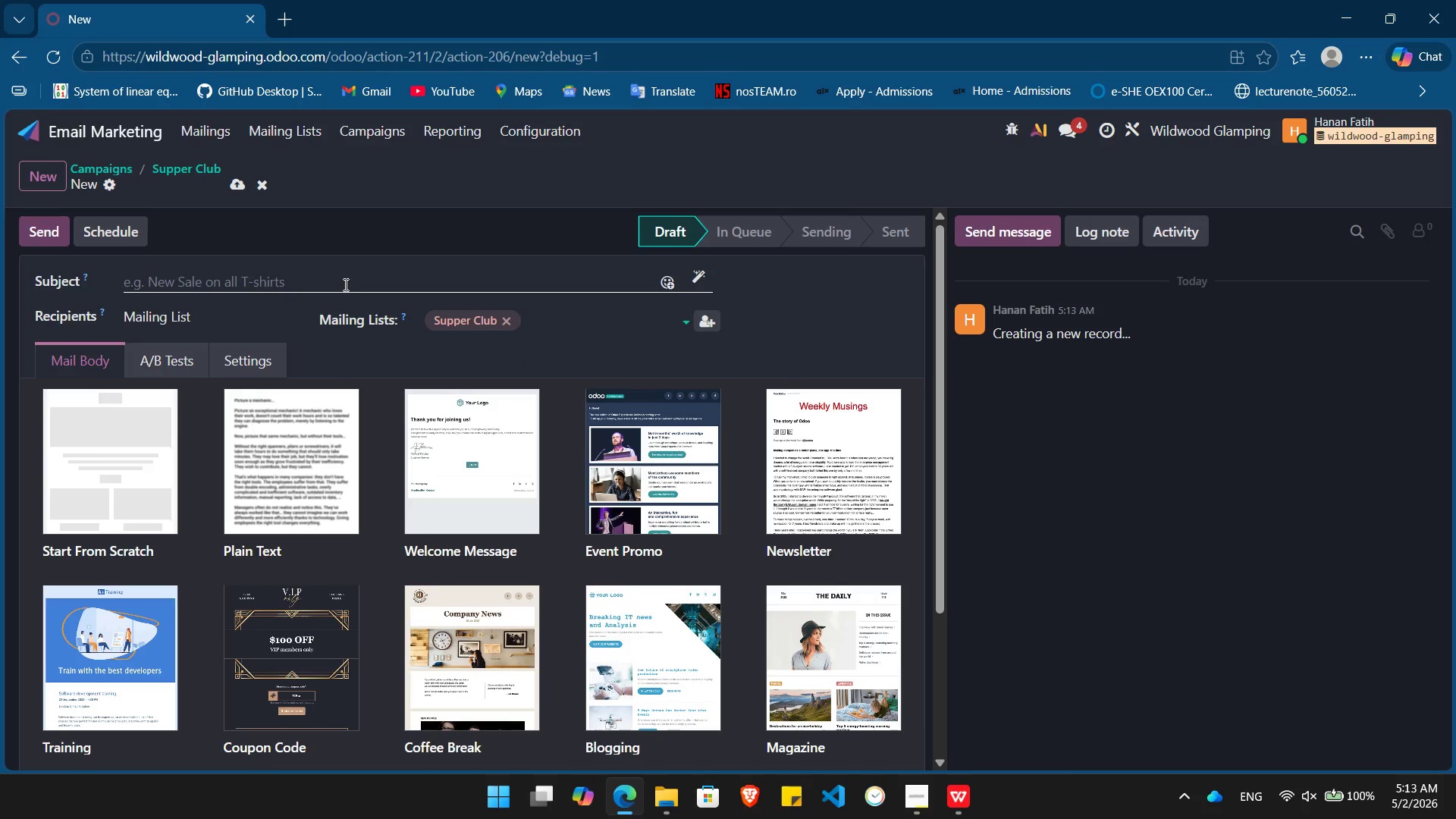 
left_click([344, 284])
 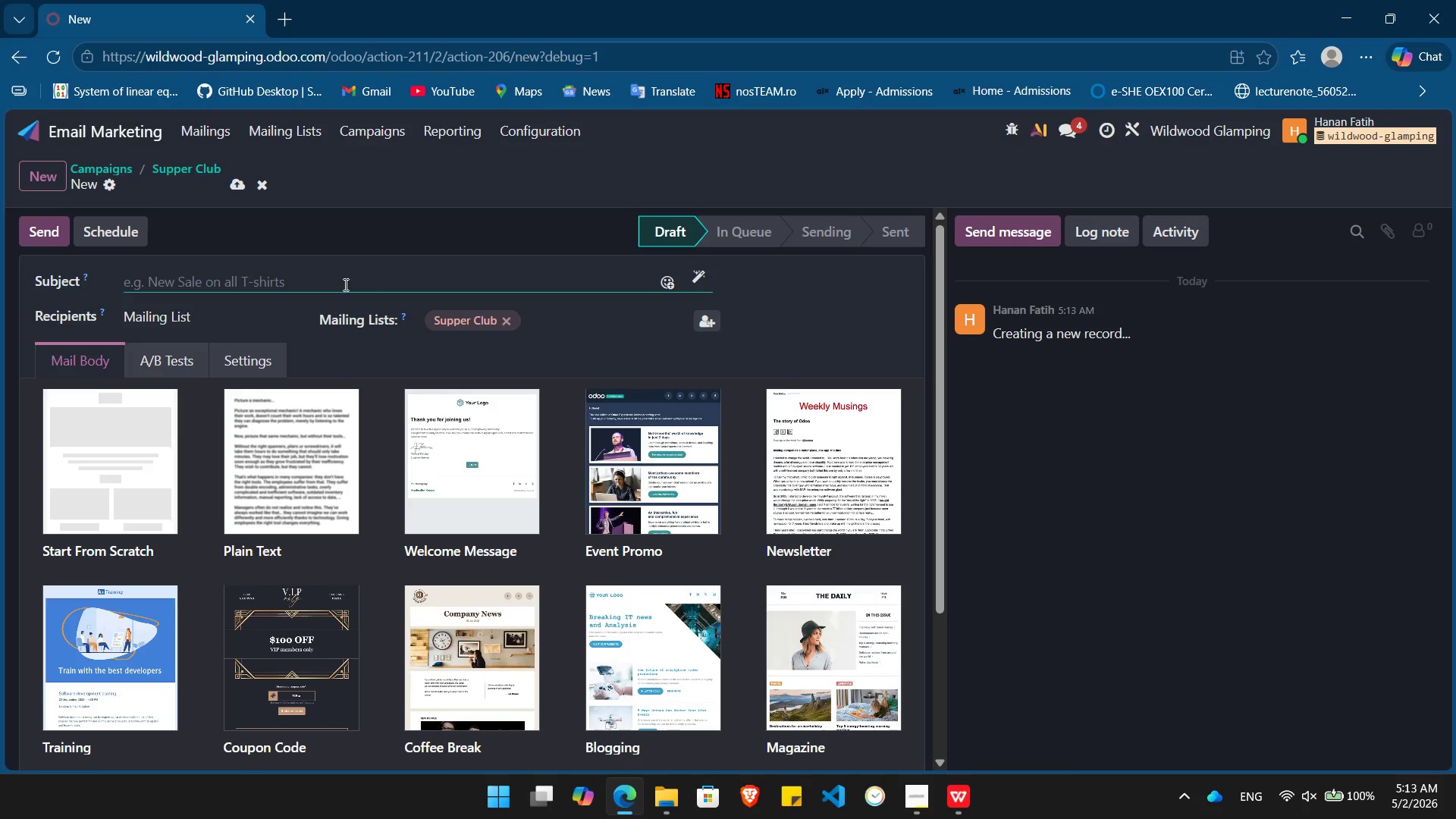 
key(Alt+Tab)